 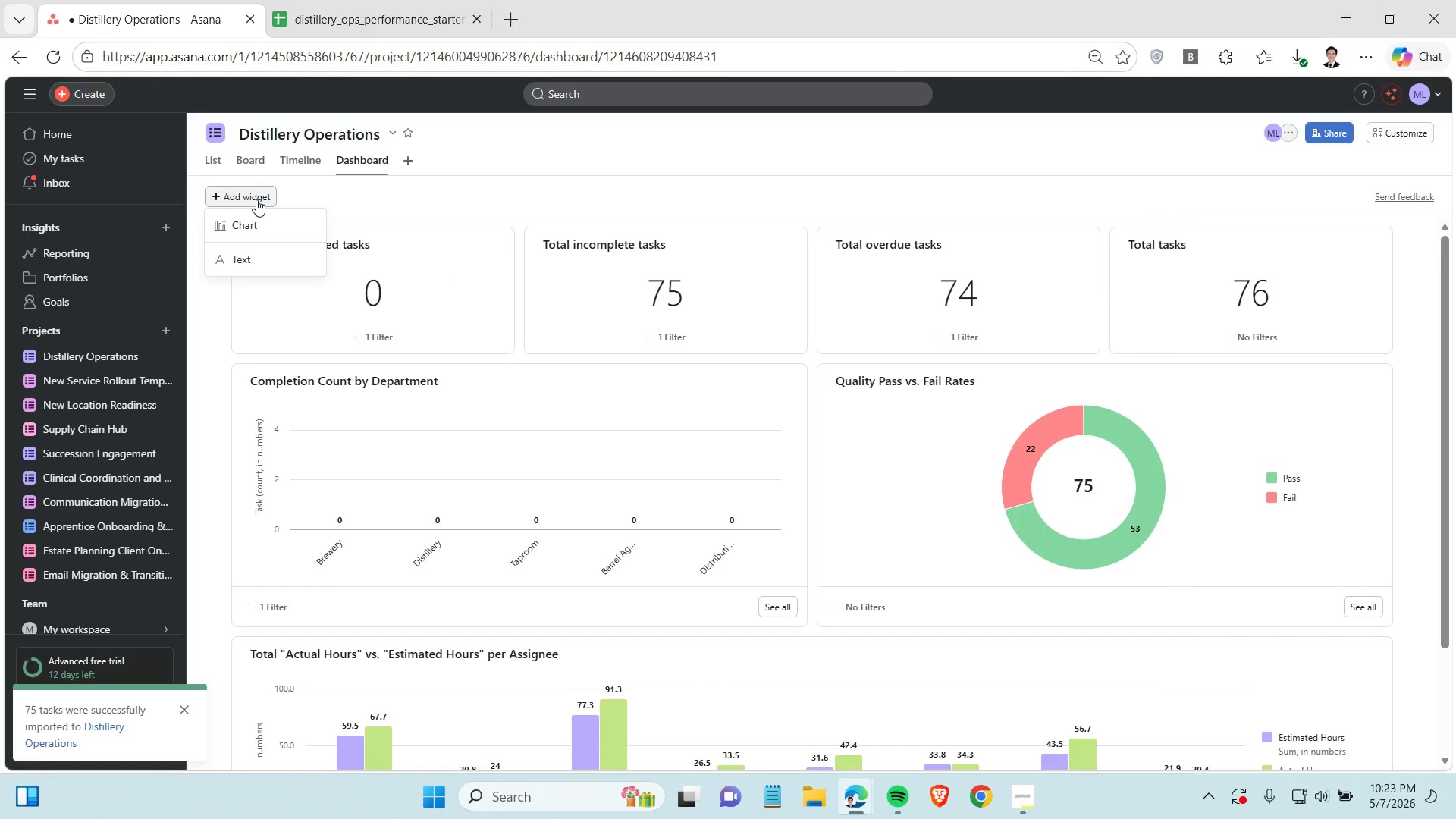 
left_click([260, 223])
 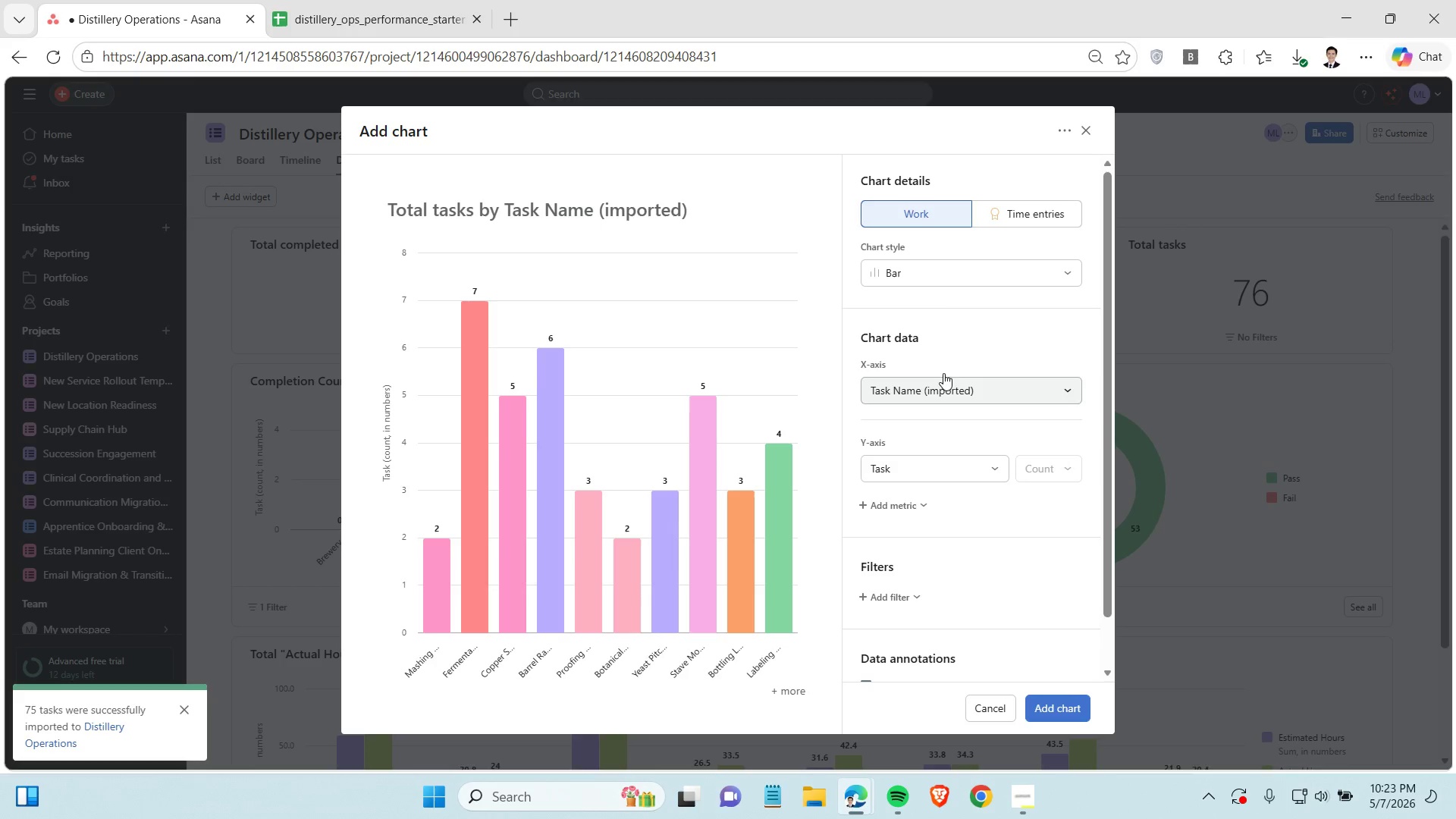 
left_click([949, 277])
 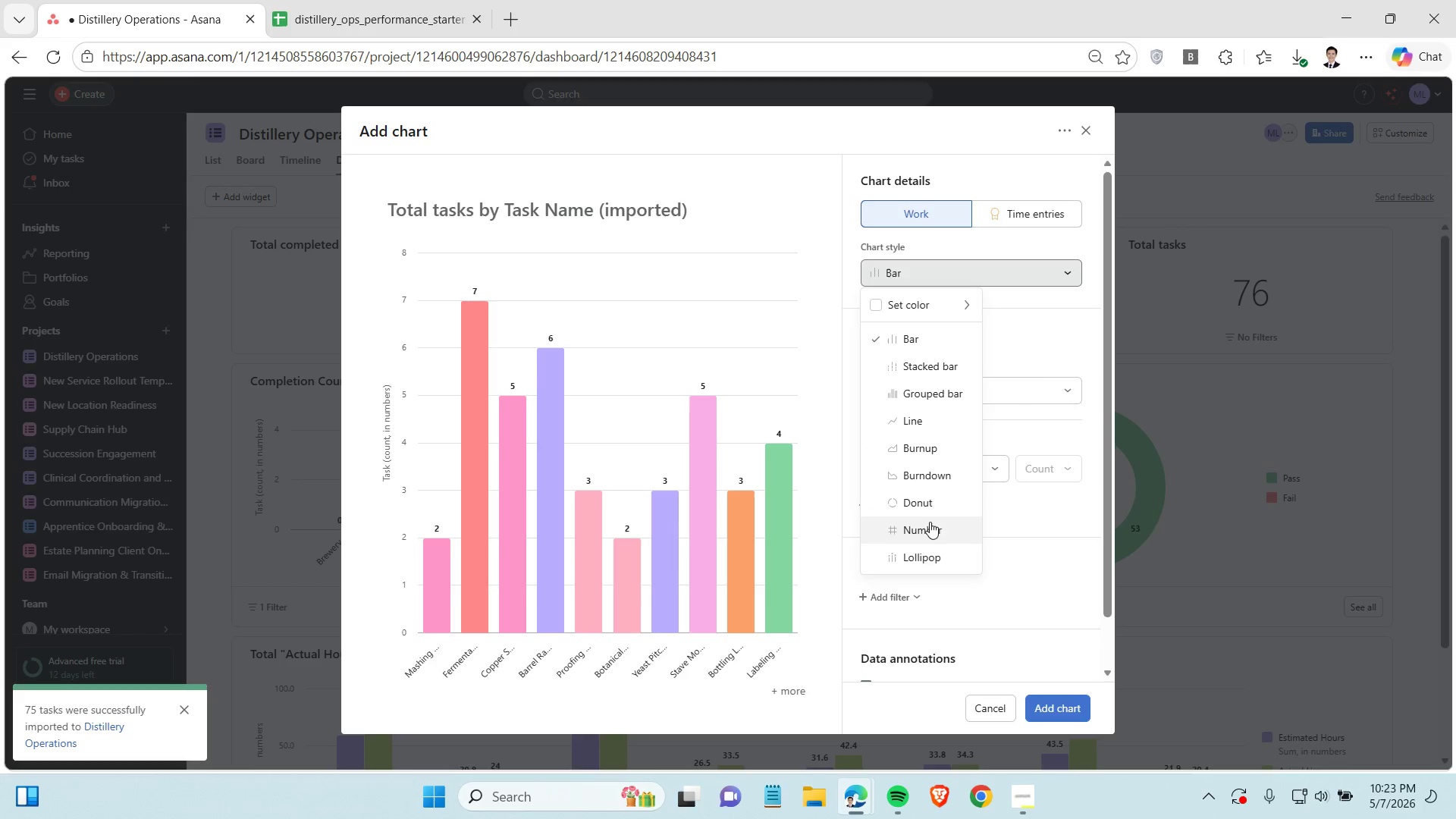 
scroll: coordinate [930, 529], scroll_direction: down, amount: 3.0
 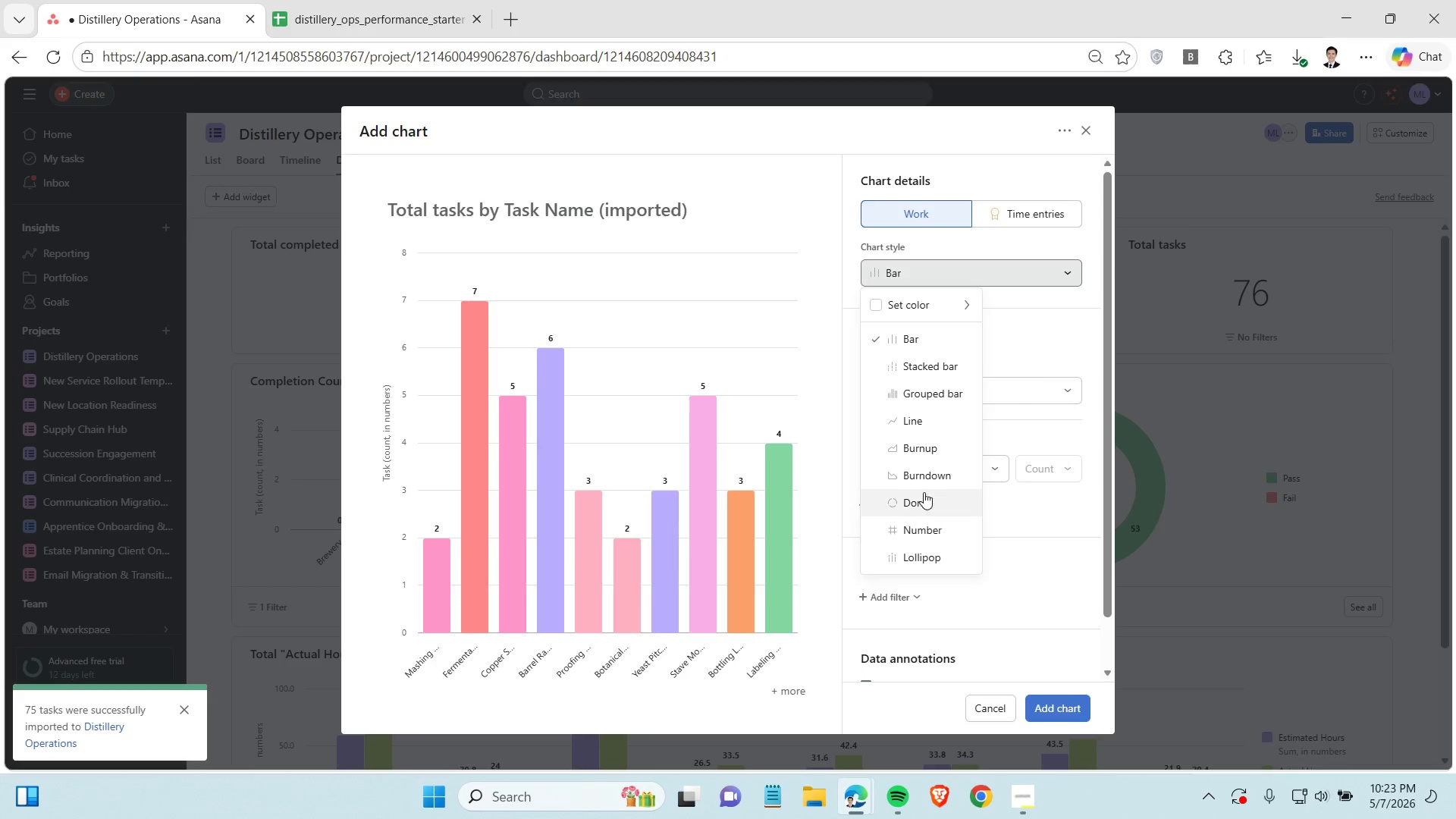 
left_click([925, 423])
 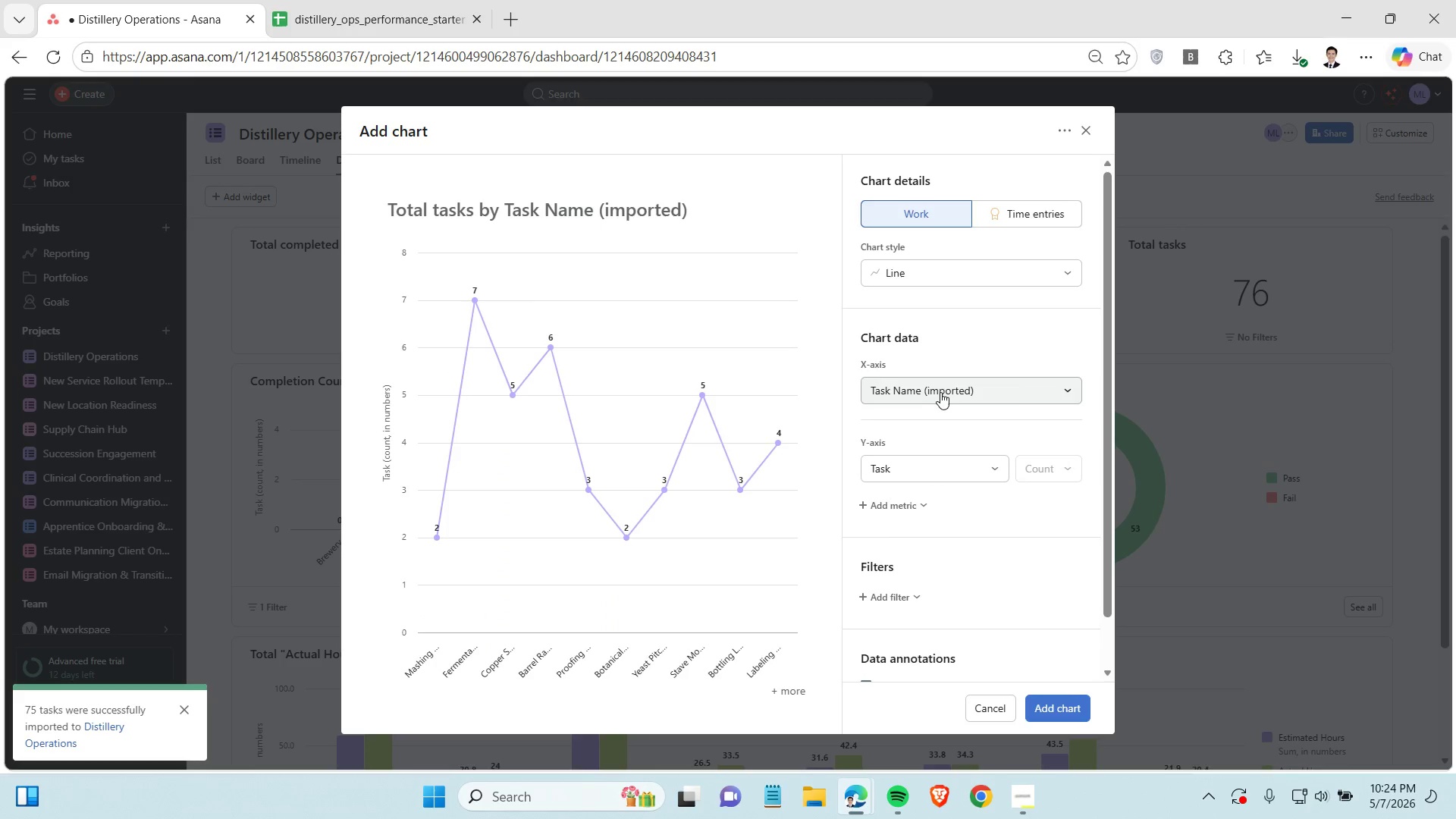 
left_click([941, 389])
 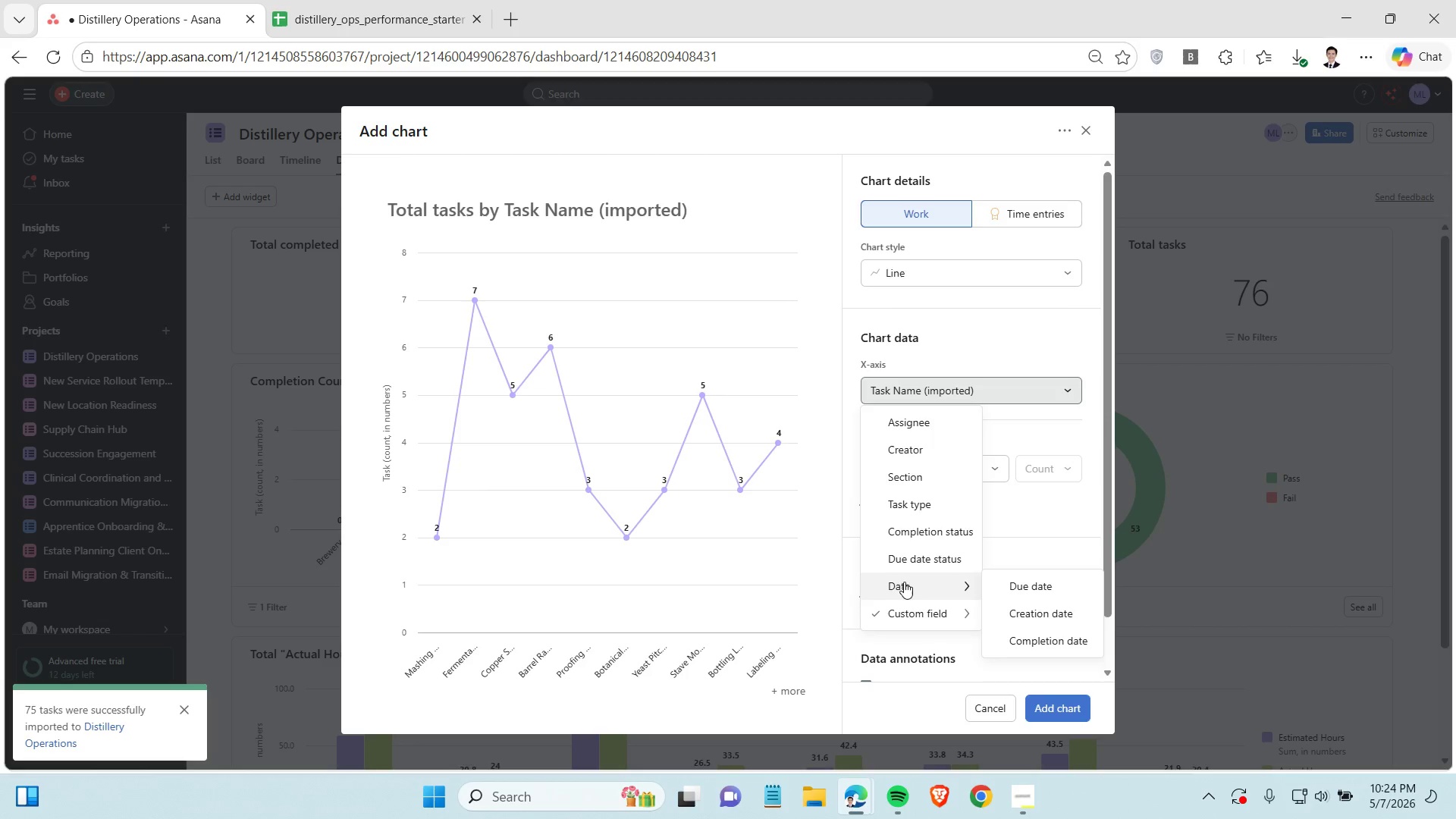 
left_click([1033, 585])
 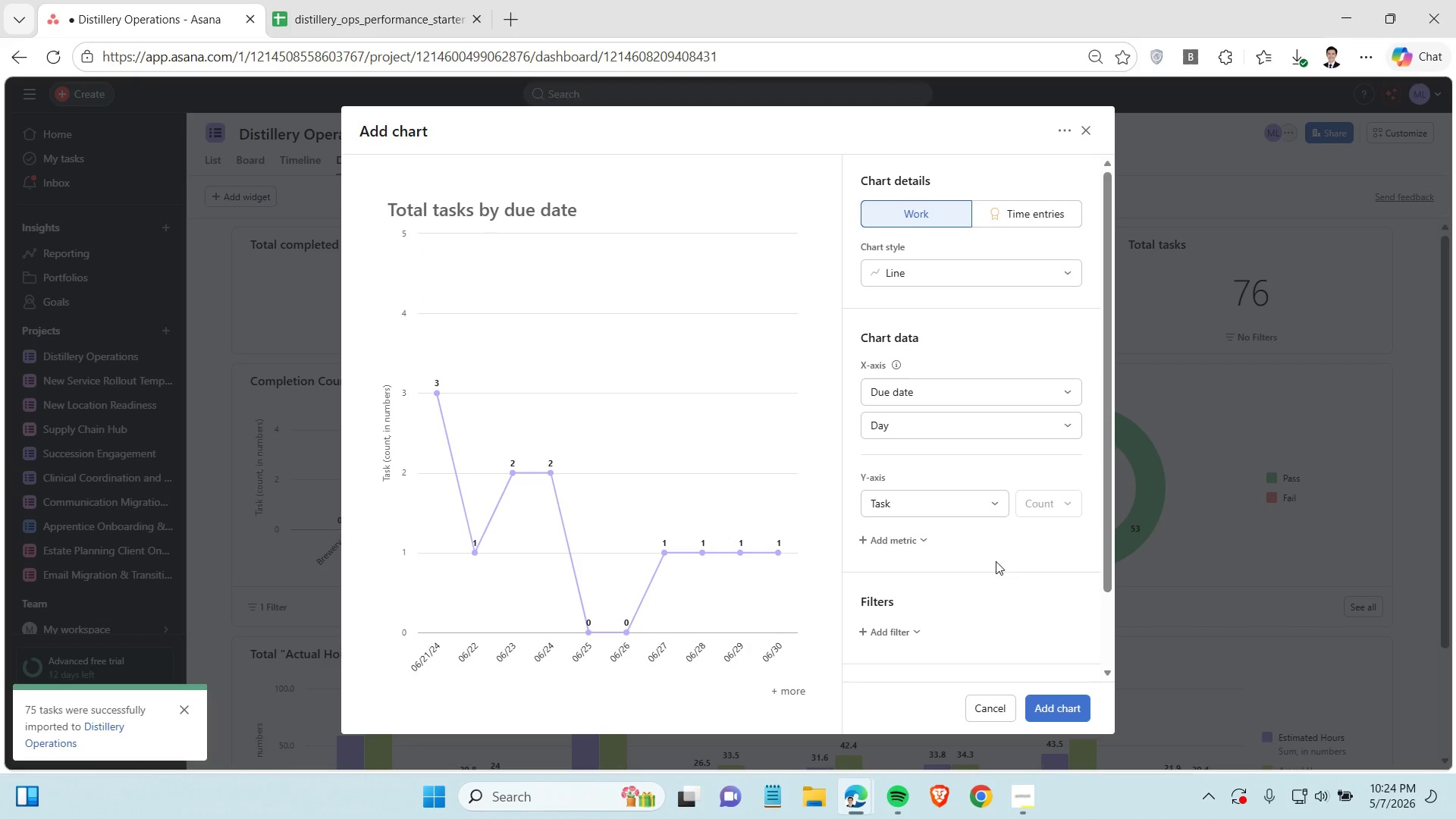 
left_click([957, 511])
 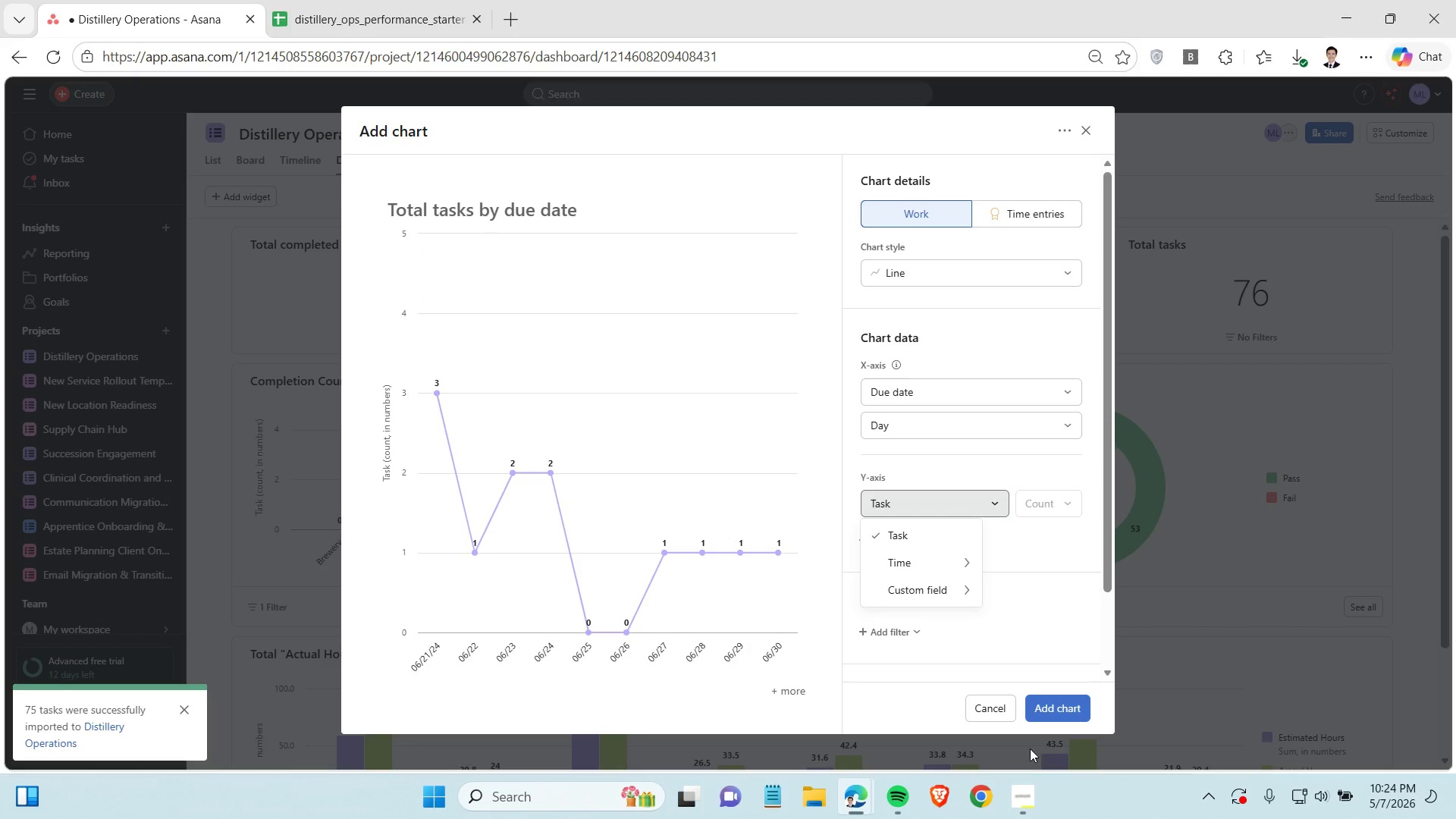 
left_click([1022, 792])